 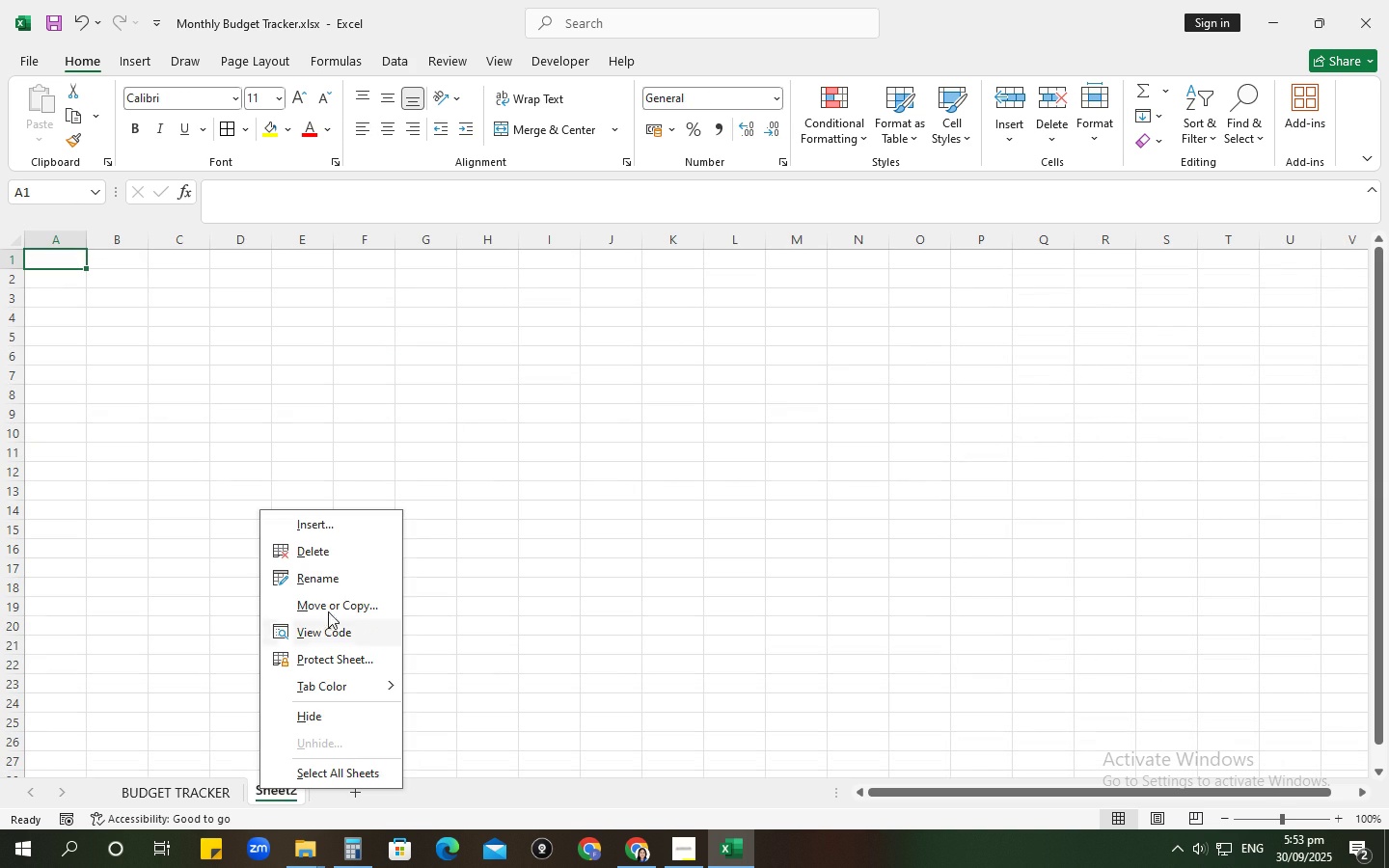 
left_click([329, 587])
 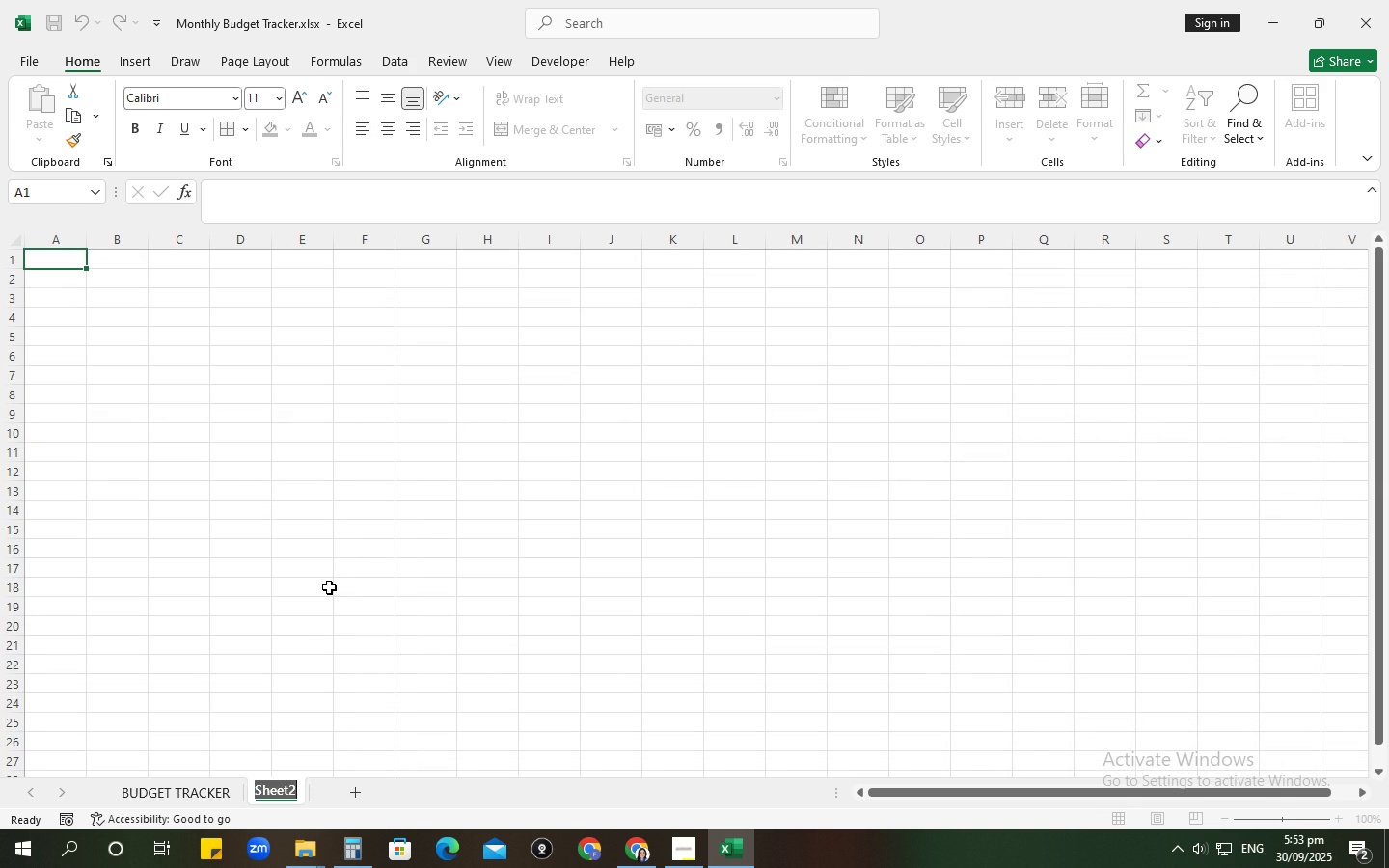 
type(SUMAAR)
key(Backspace)
key(Backspace)
key(Backspace)
type(MARY)
 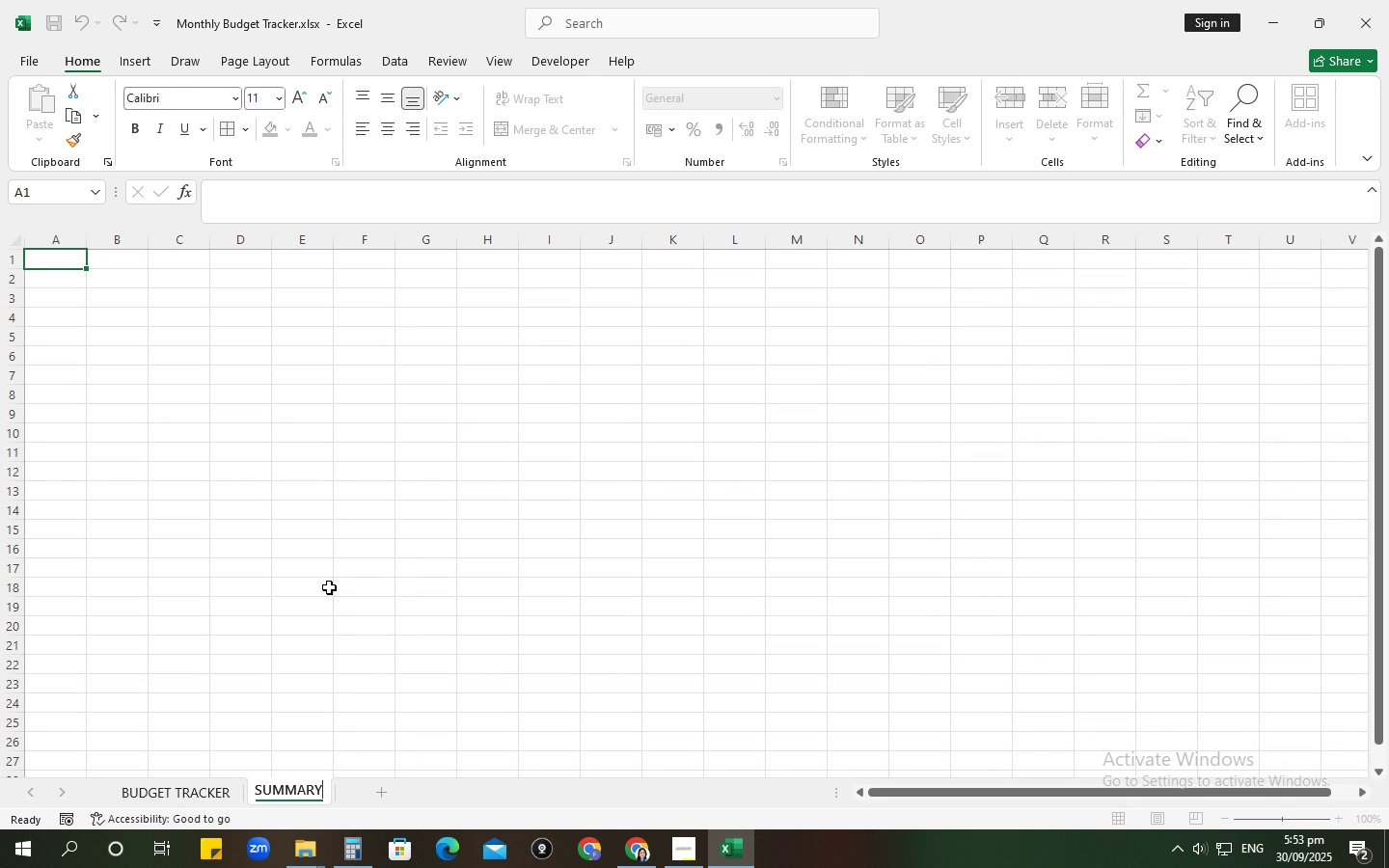 
key(Enter)
 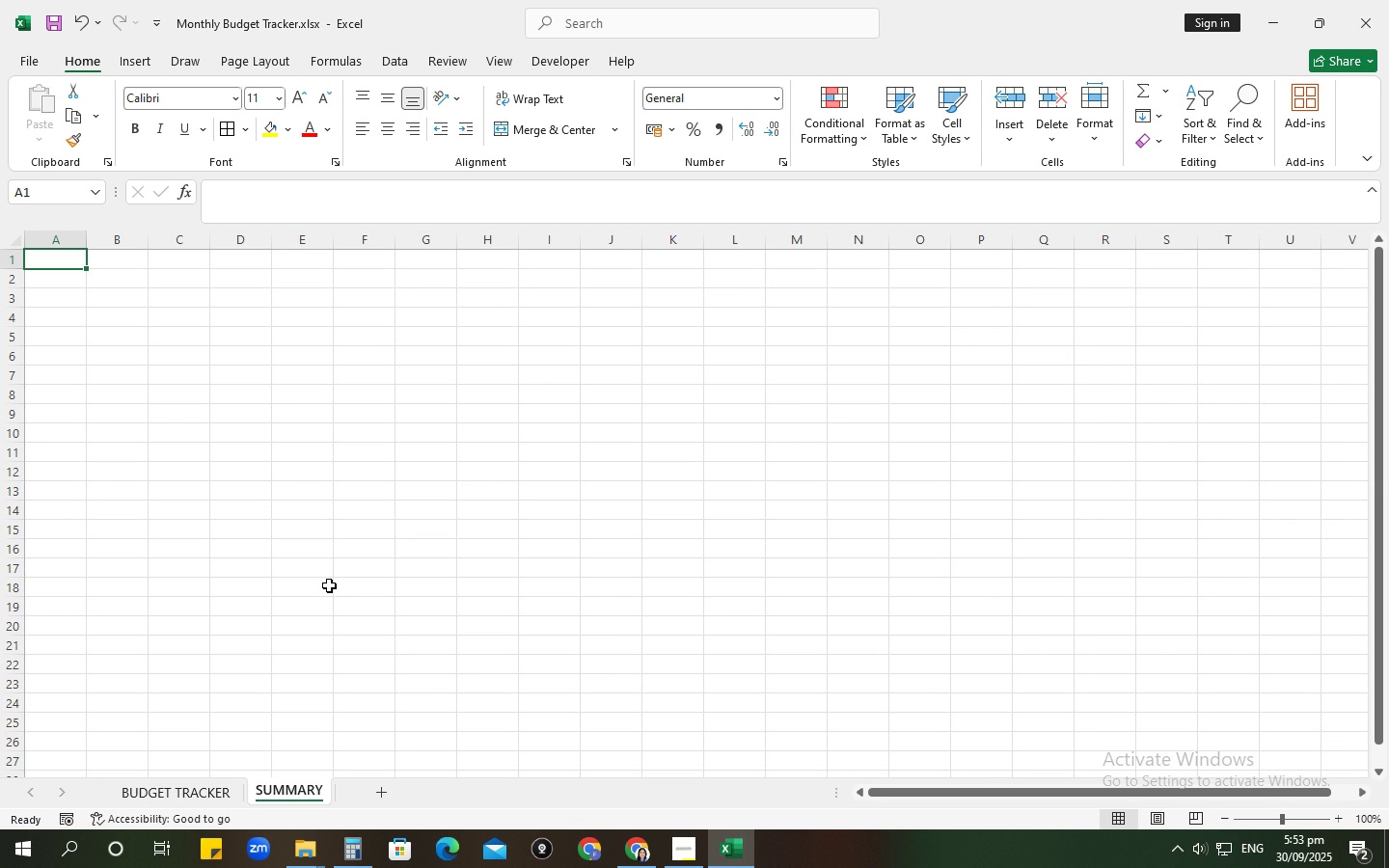 
wait(15.8)
 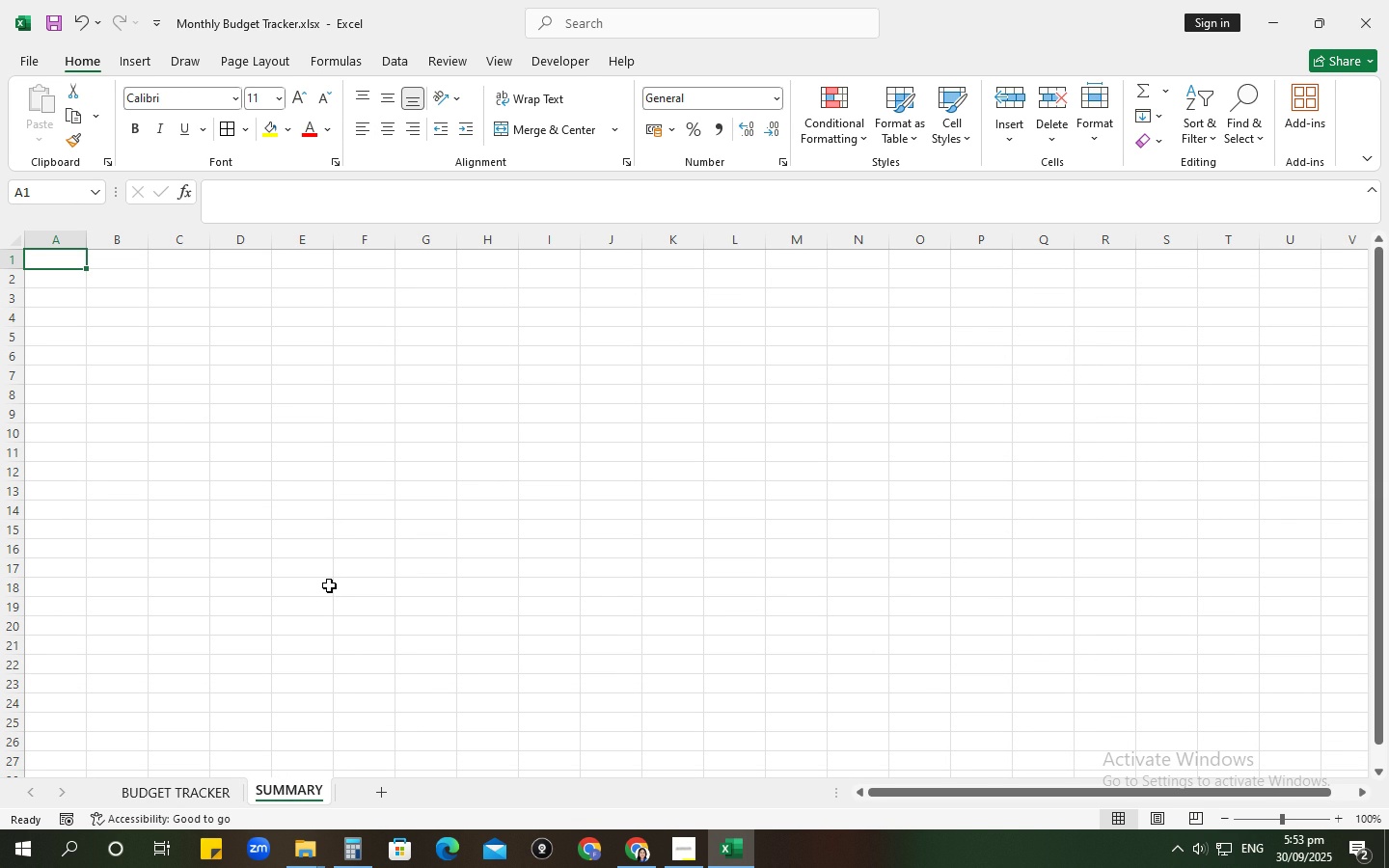 
type(KEY PERFORMANCE INDICATORS (KPIS)
key(Backspace)
type(s))